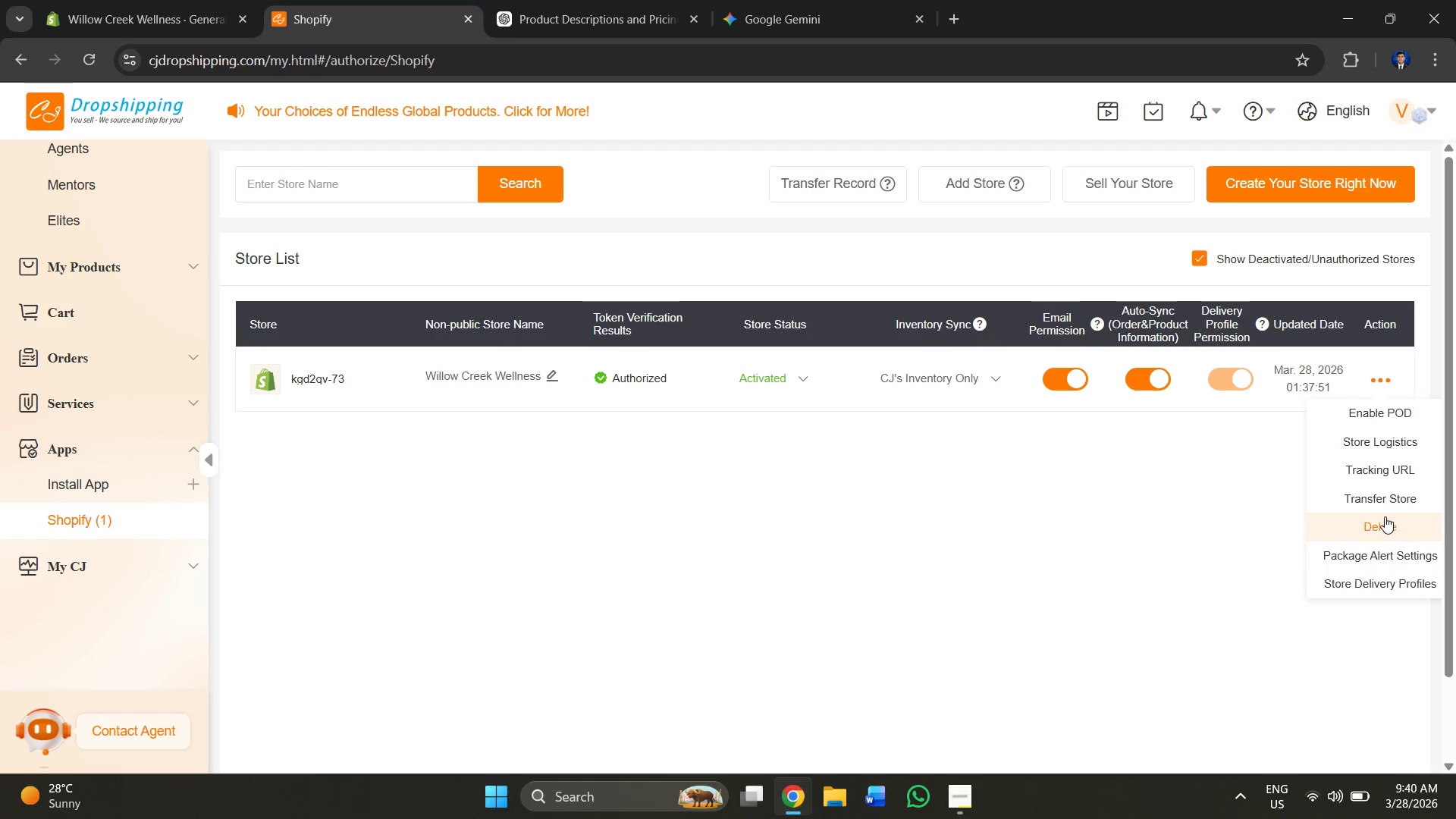 
left_click([1383, 503])
 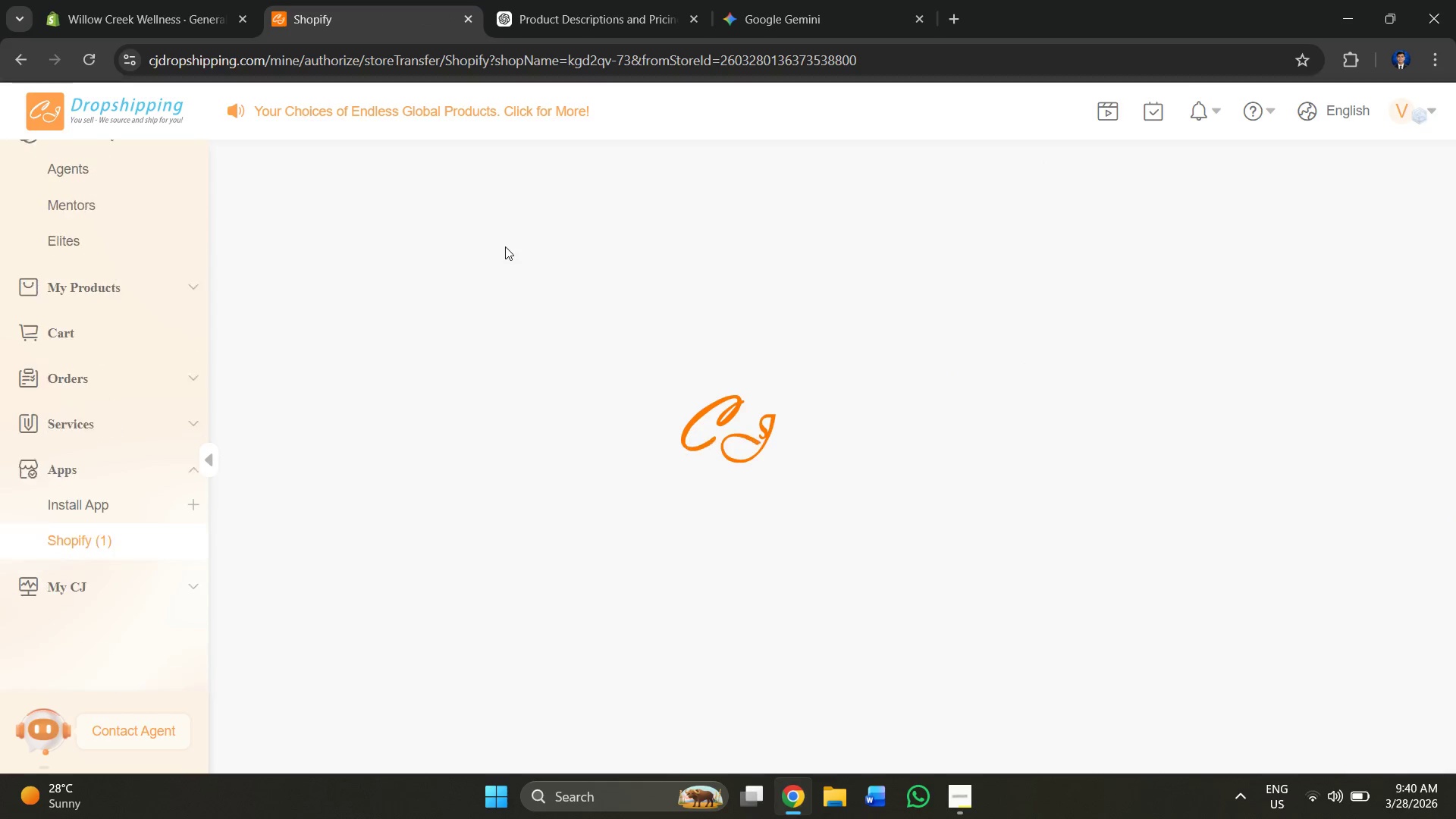 
wait(6.74)
 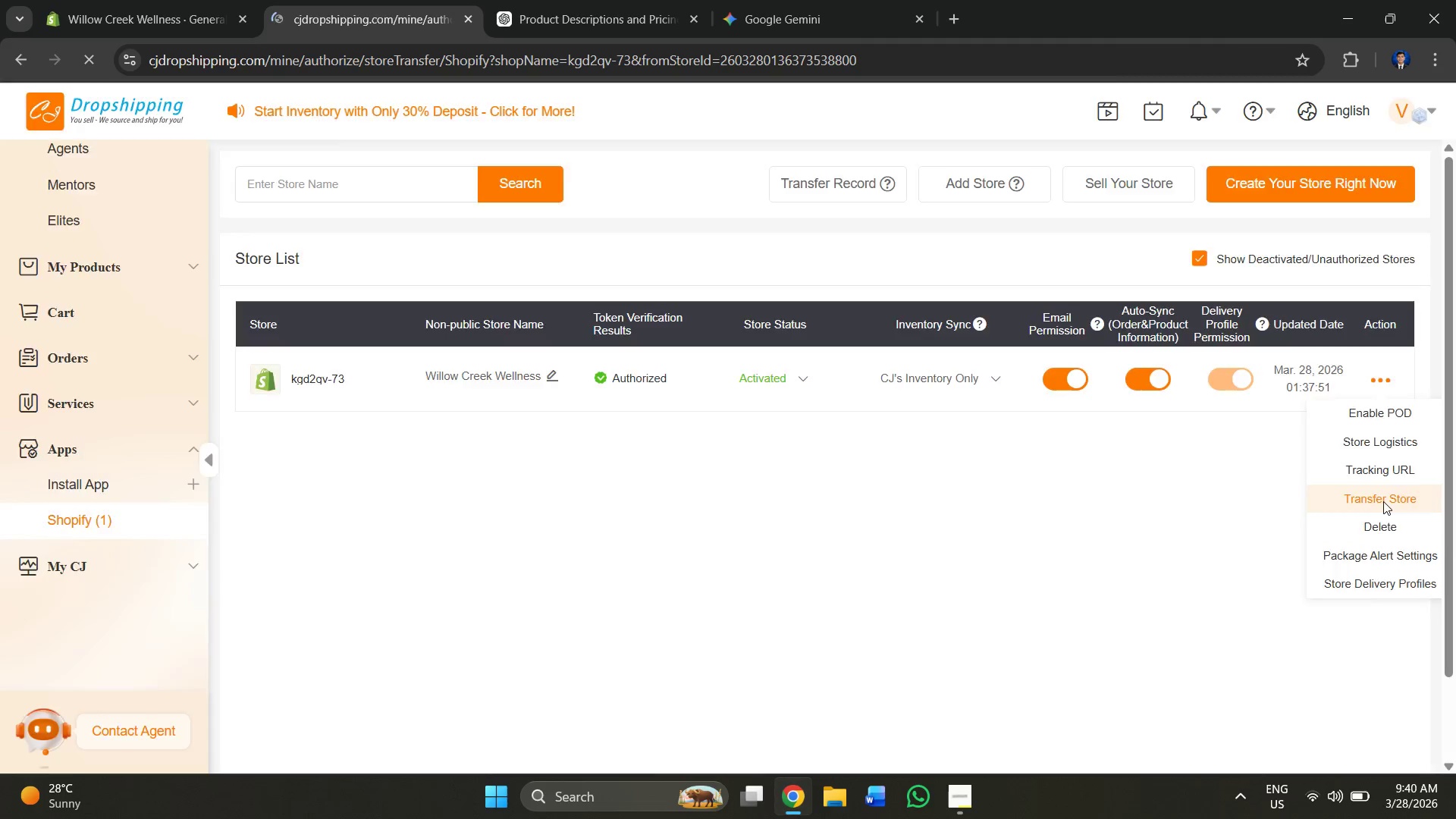 
left_click([577, 446])
 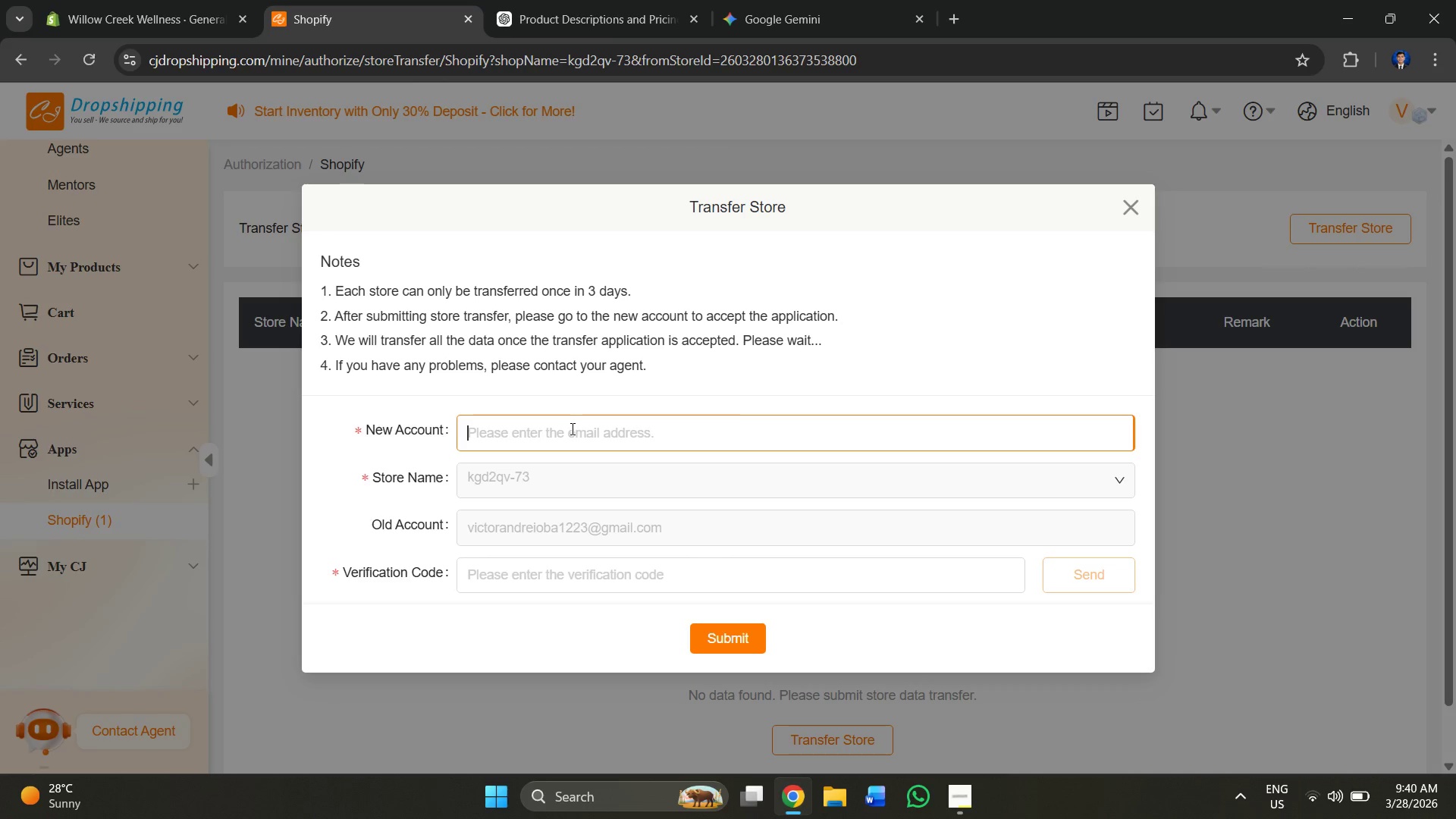 
wait(8.62)
 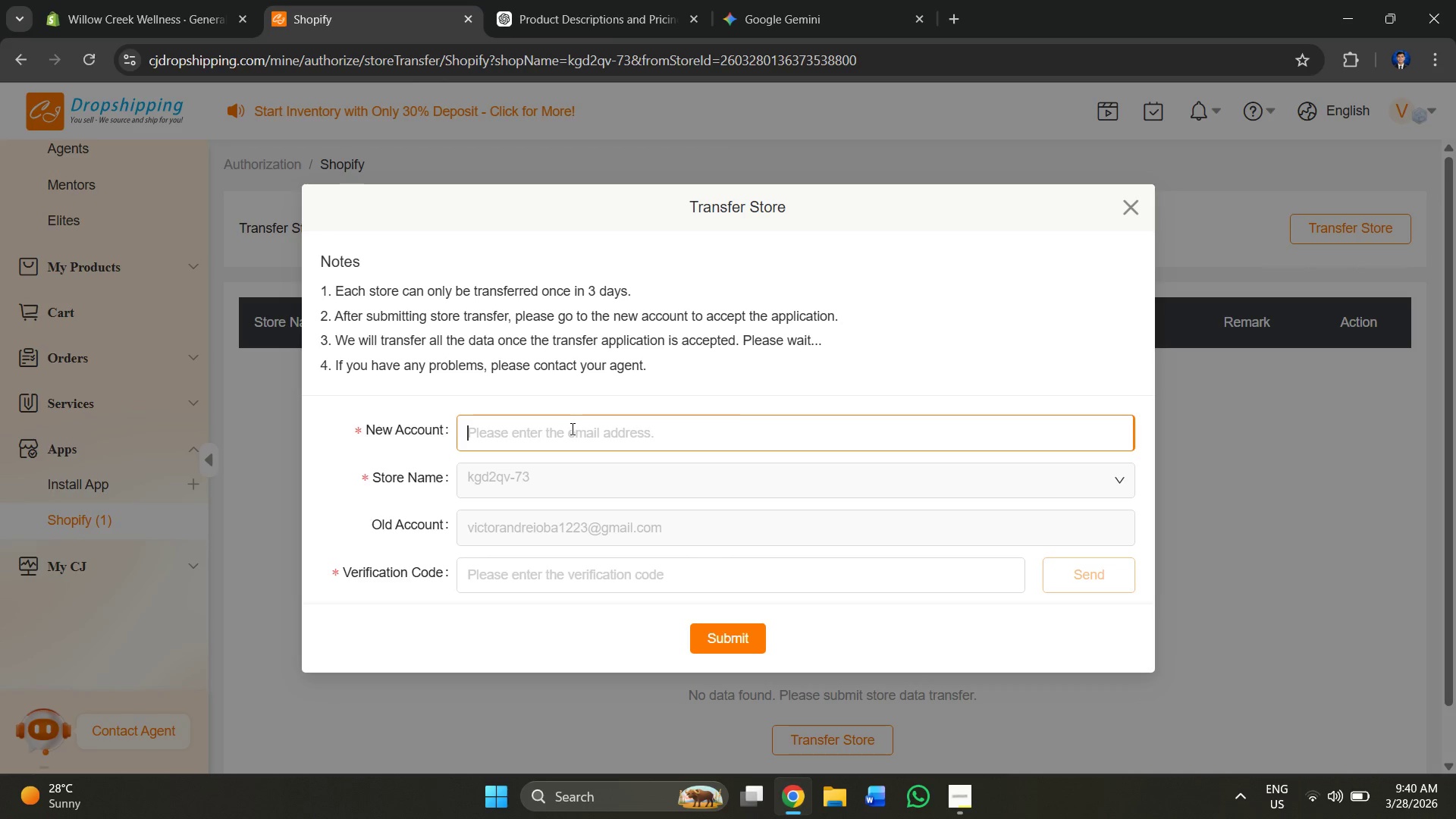 
left_click([1138, 202])
 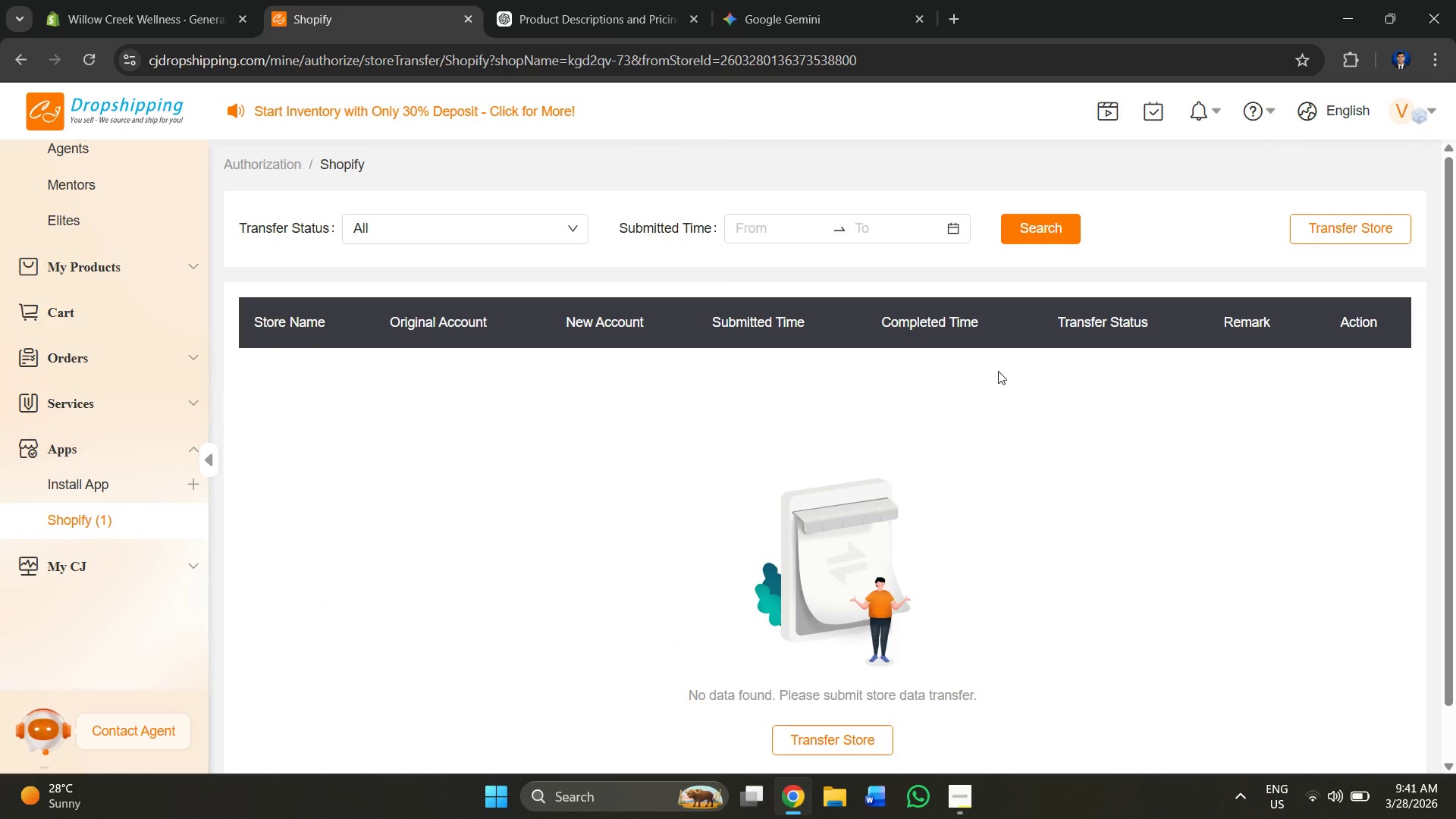 
left_click([120, 532])
 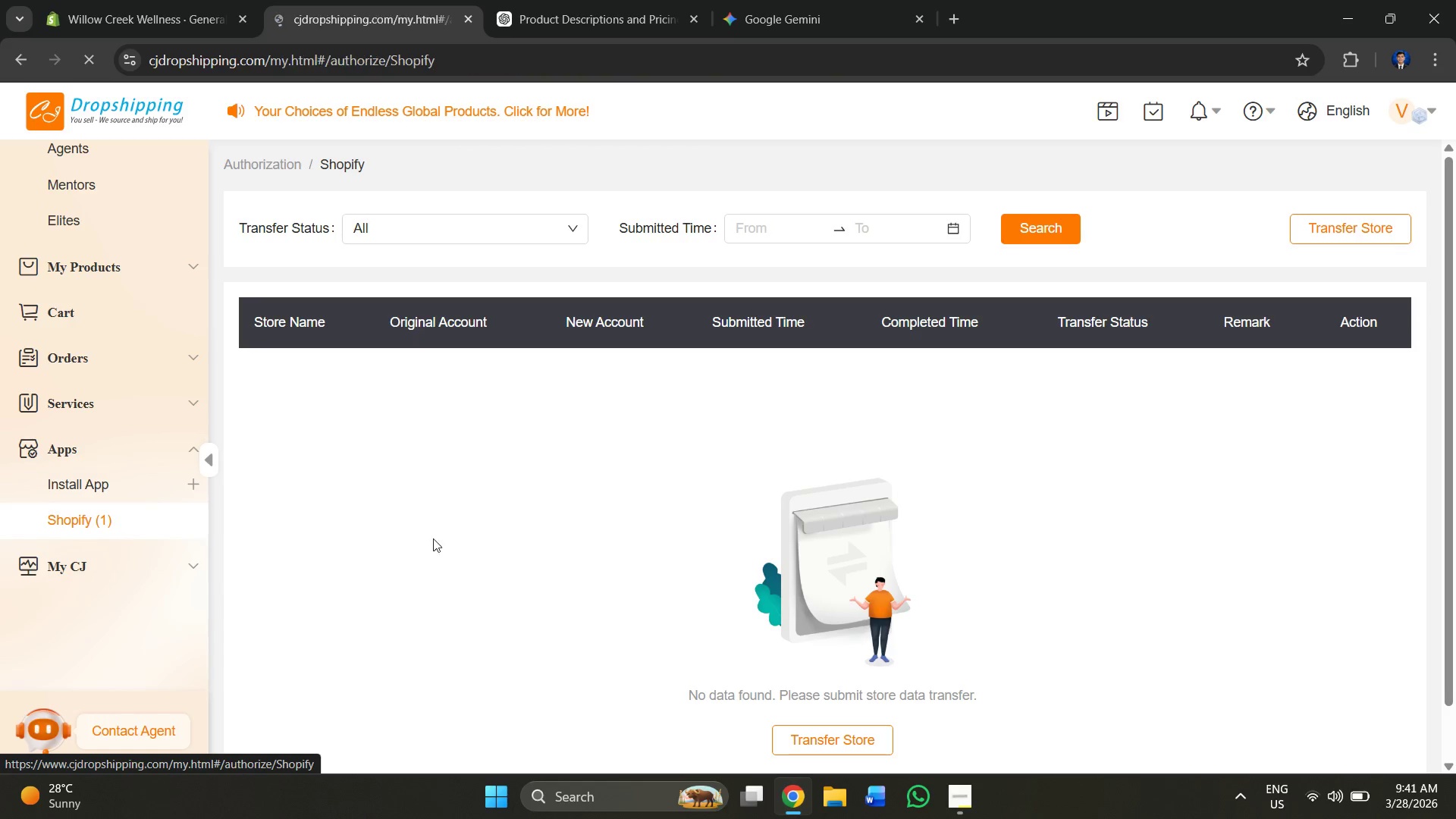 
scroll: coordinate [289, 545], scroll_direction: up, amount: 3.0
 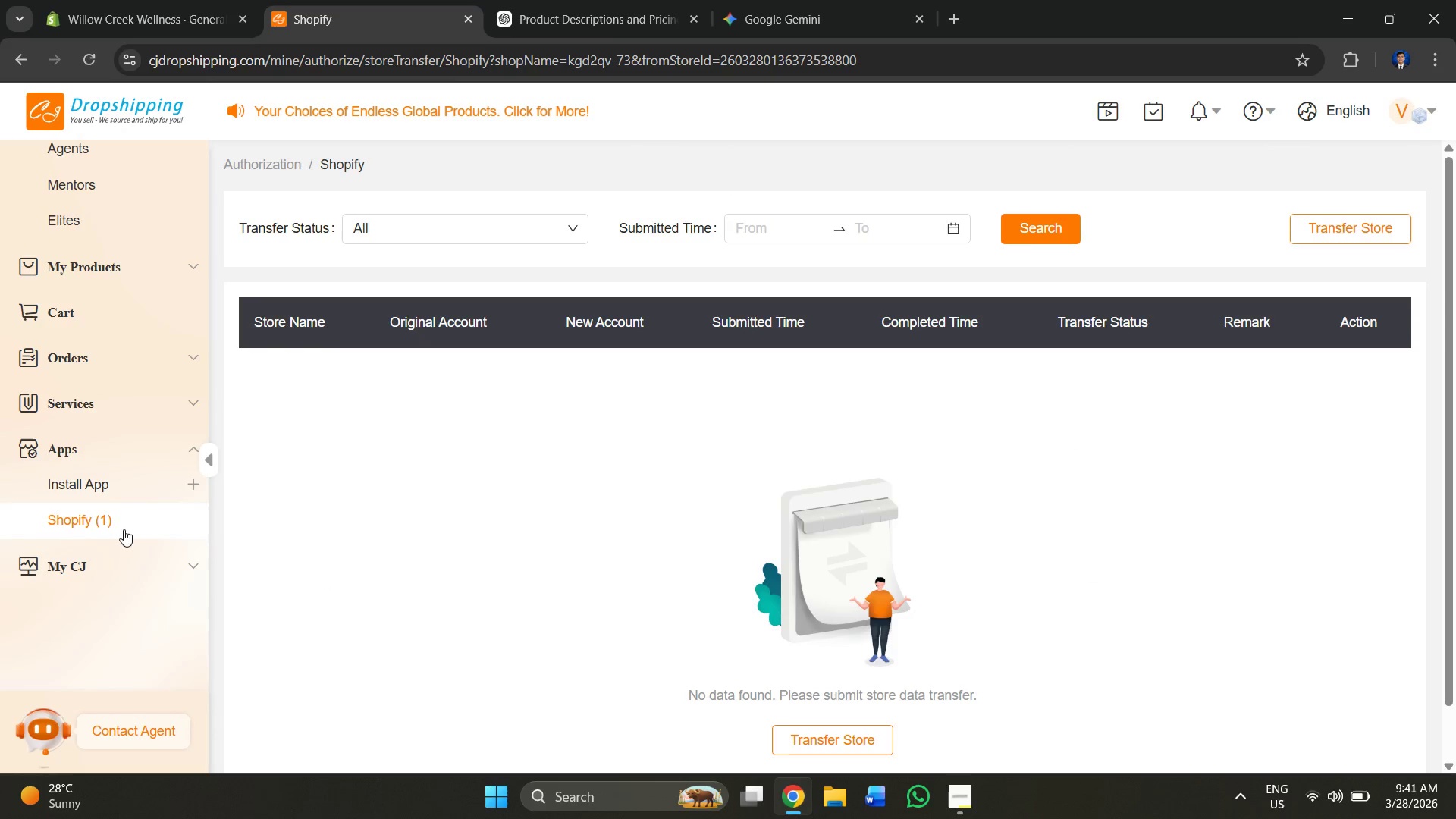 
scroll: coordinate [833, 526], scroll_direction: none, amount: 0.0
 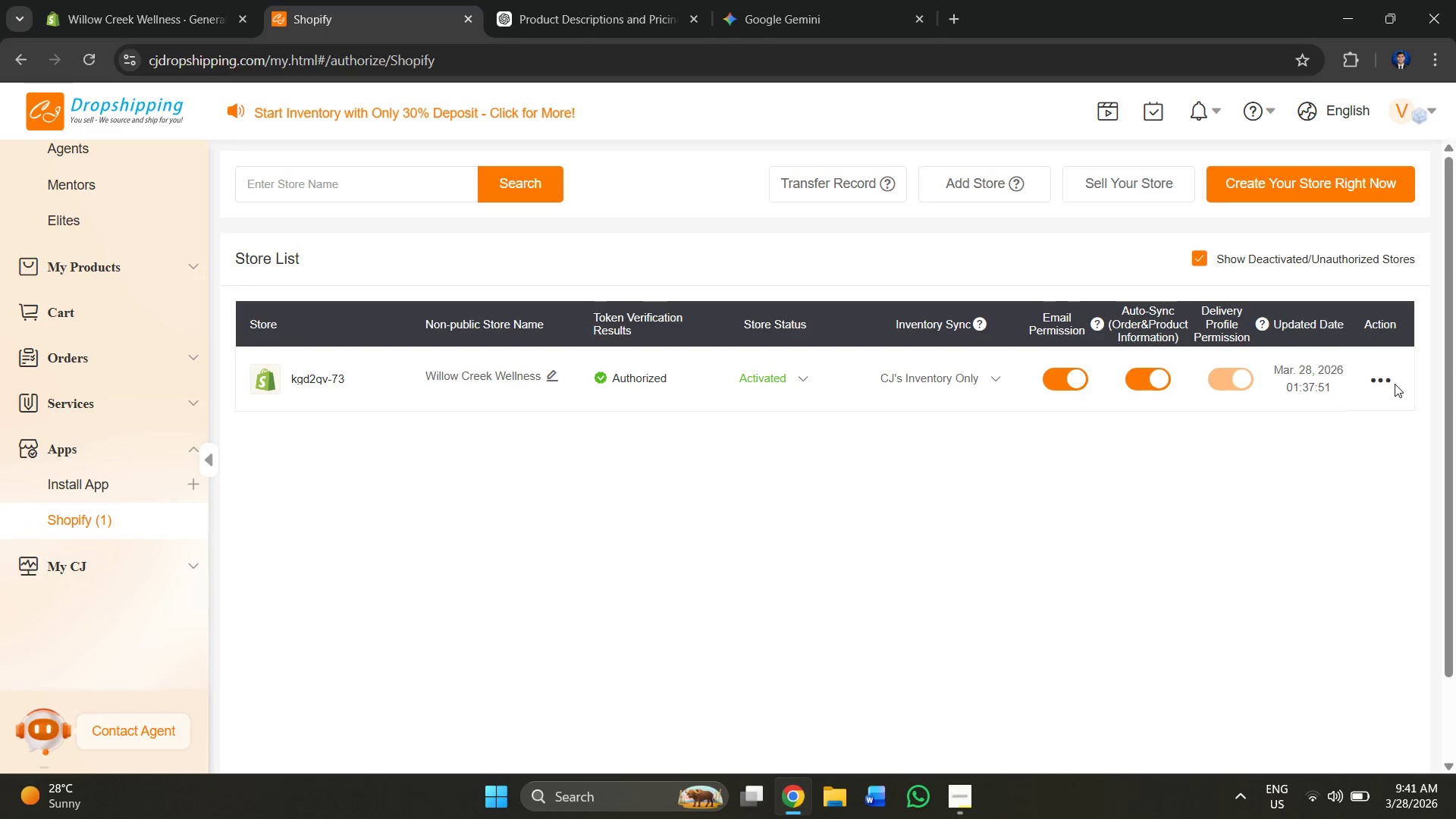 
wait(6.87)
 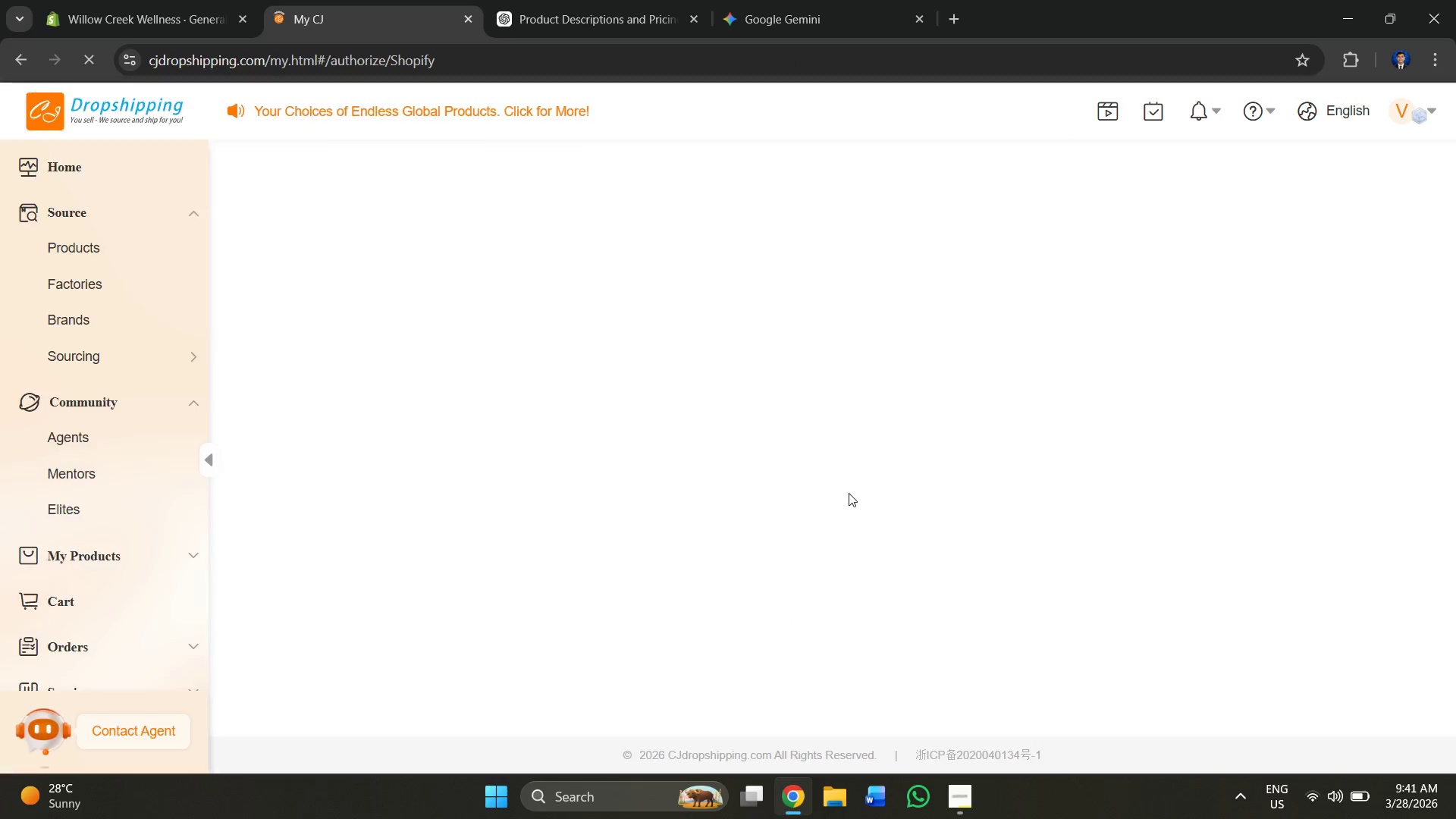 
left_click([93, 0])
 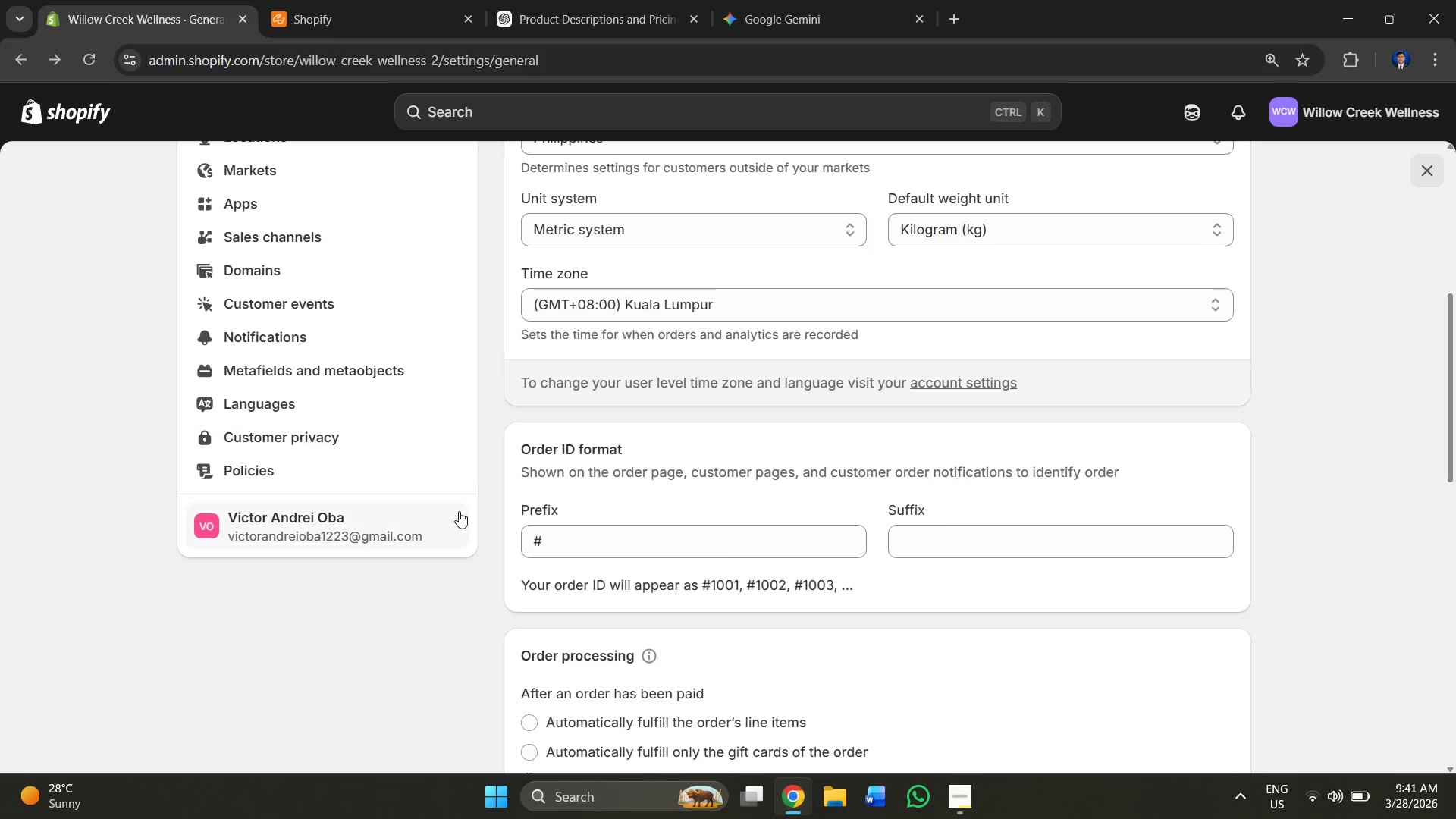 
scroll: coordinate [718, 479], scroll_direction: down, amount: 4.0
 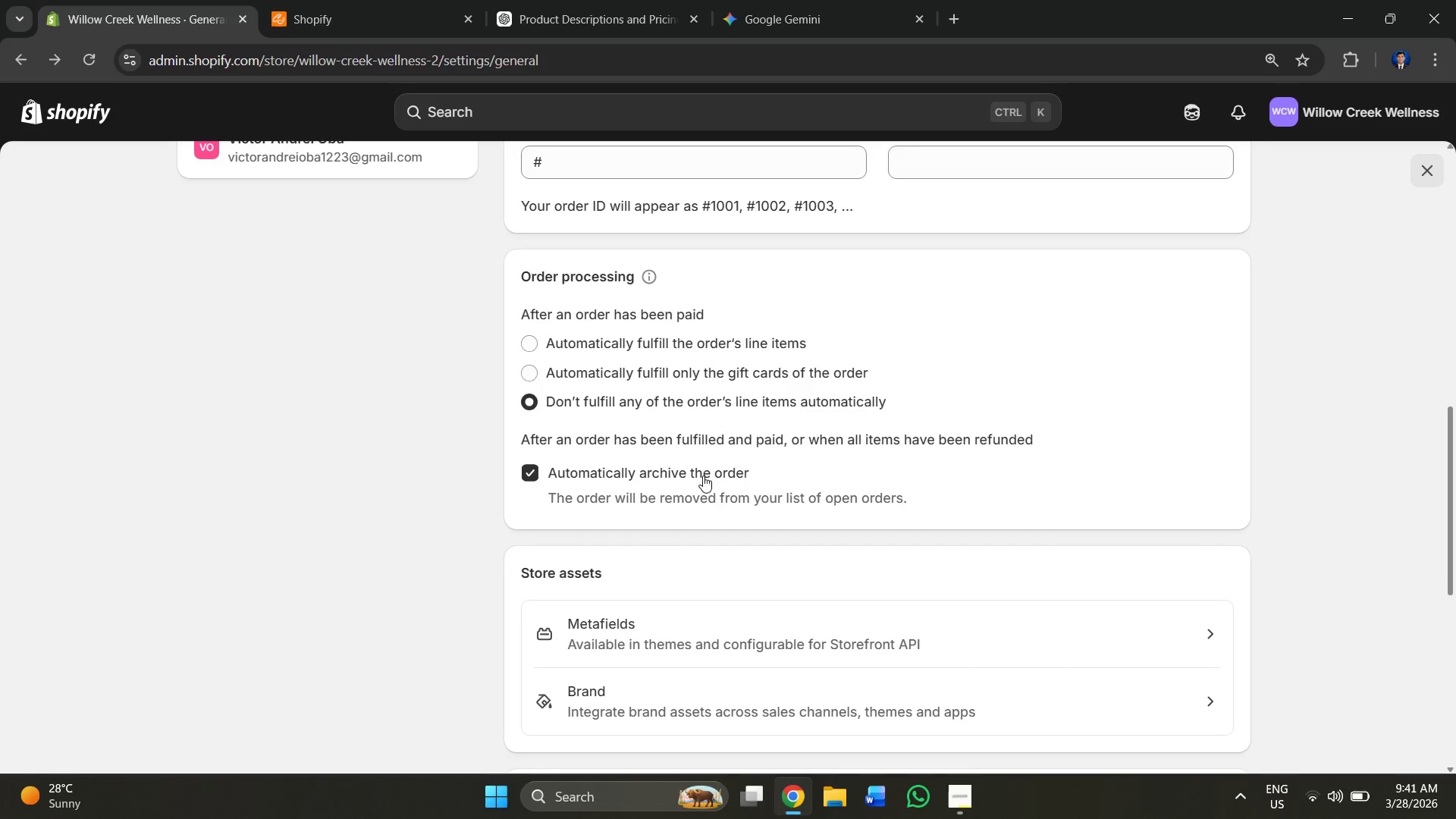 
scroll: coordinate [723, 489], scroll_direction: up, amount: 13.0
 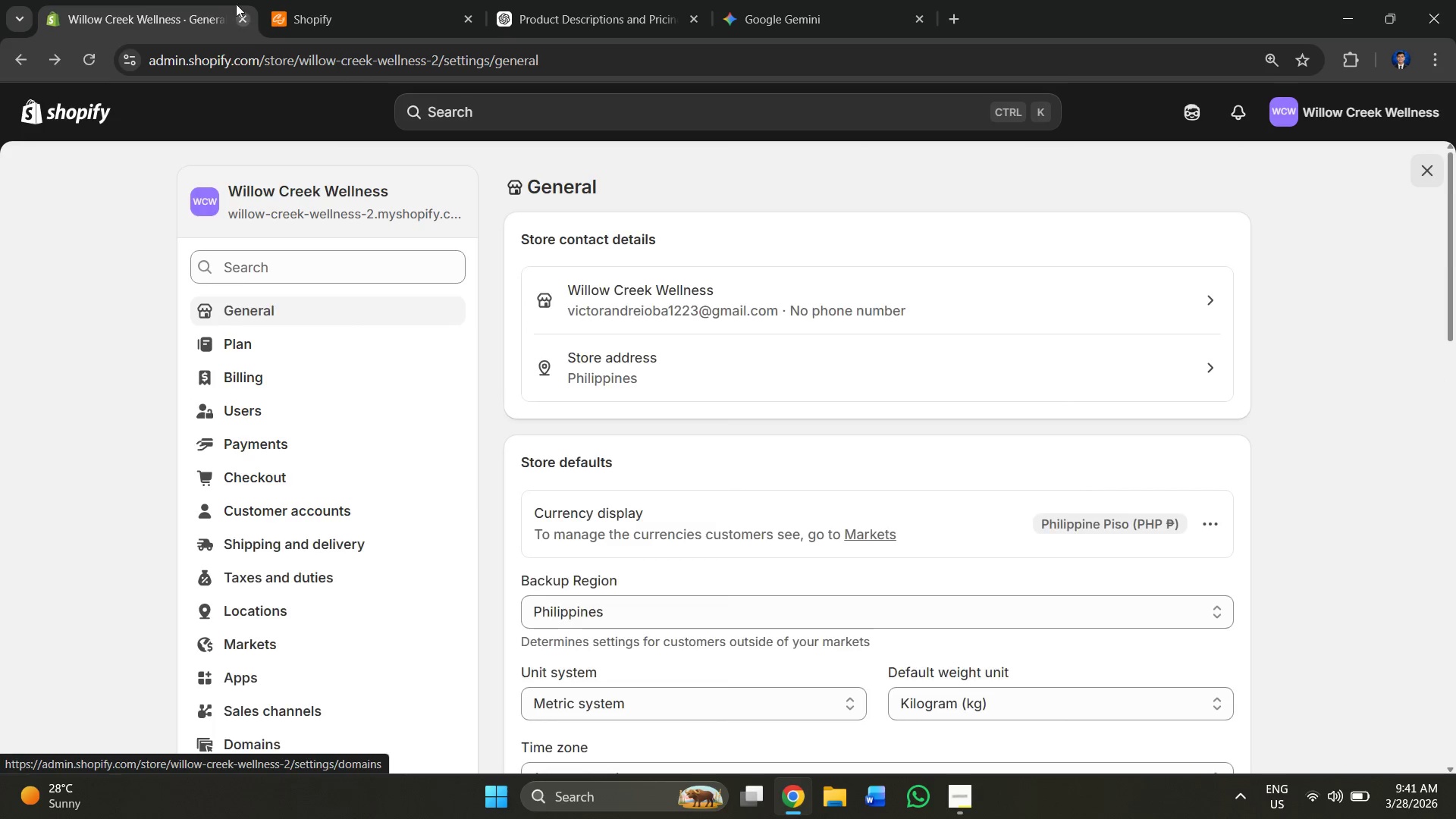 
left_click([403, 0])
 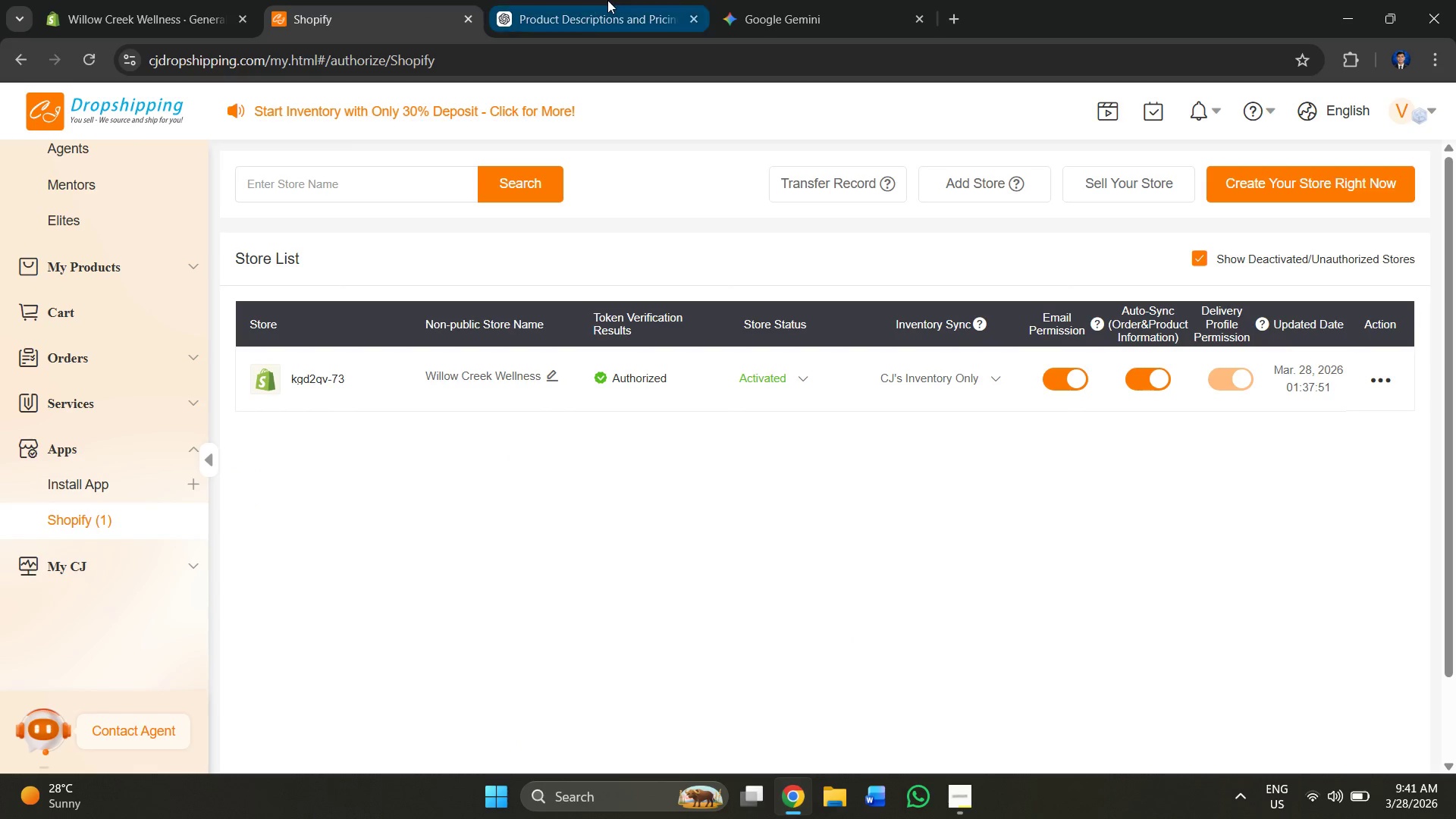 
left_click_drag(start_coordinate=[608, 0], to_coordinate=[604, 0])
 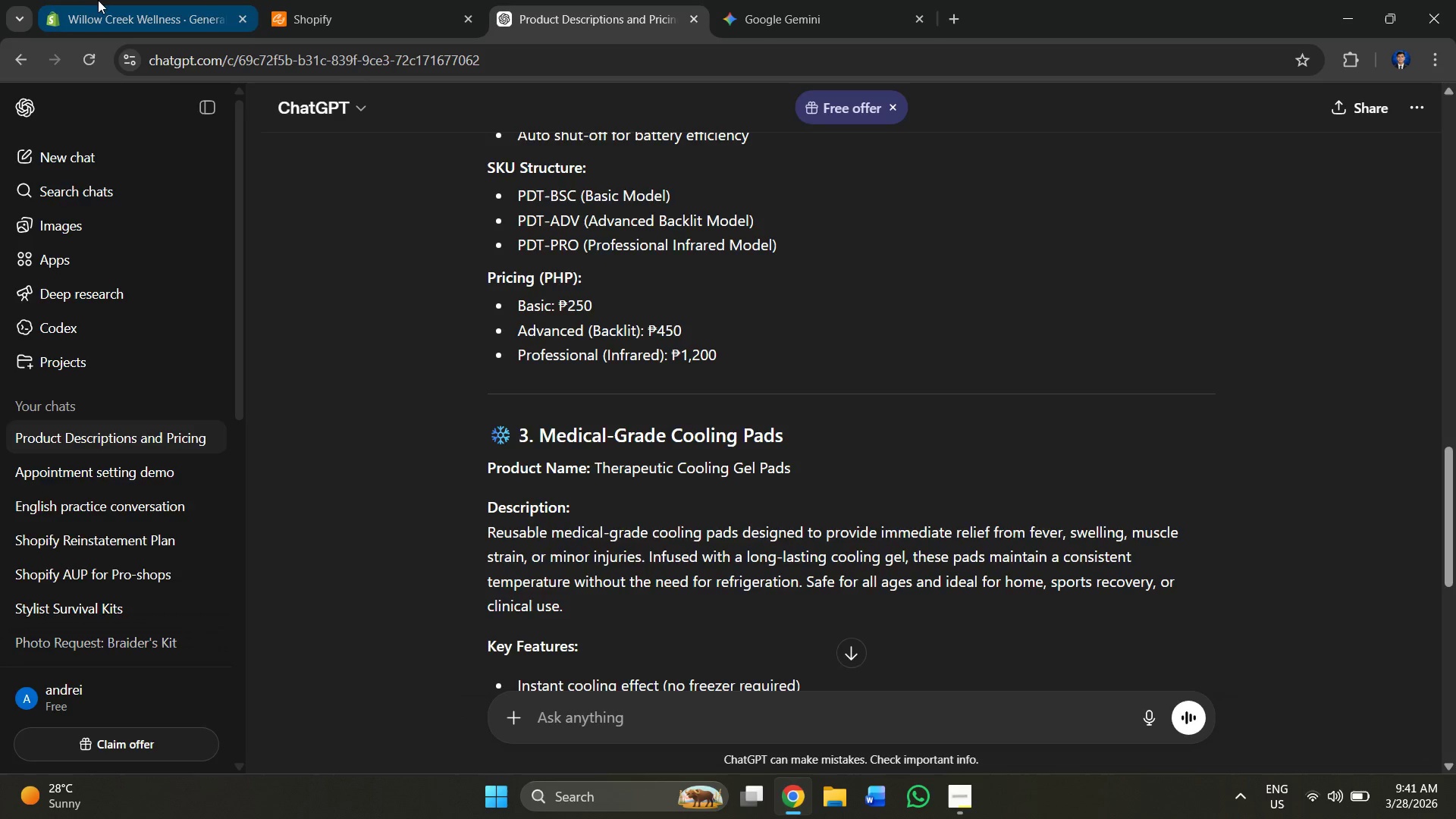 
double_click([96, 0])
 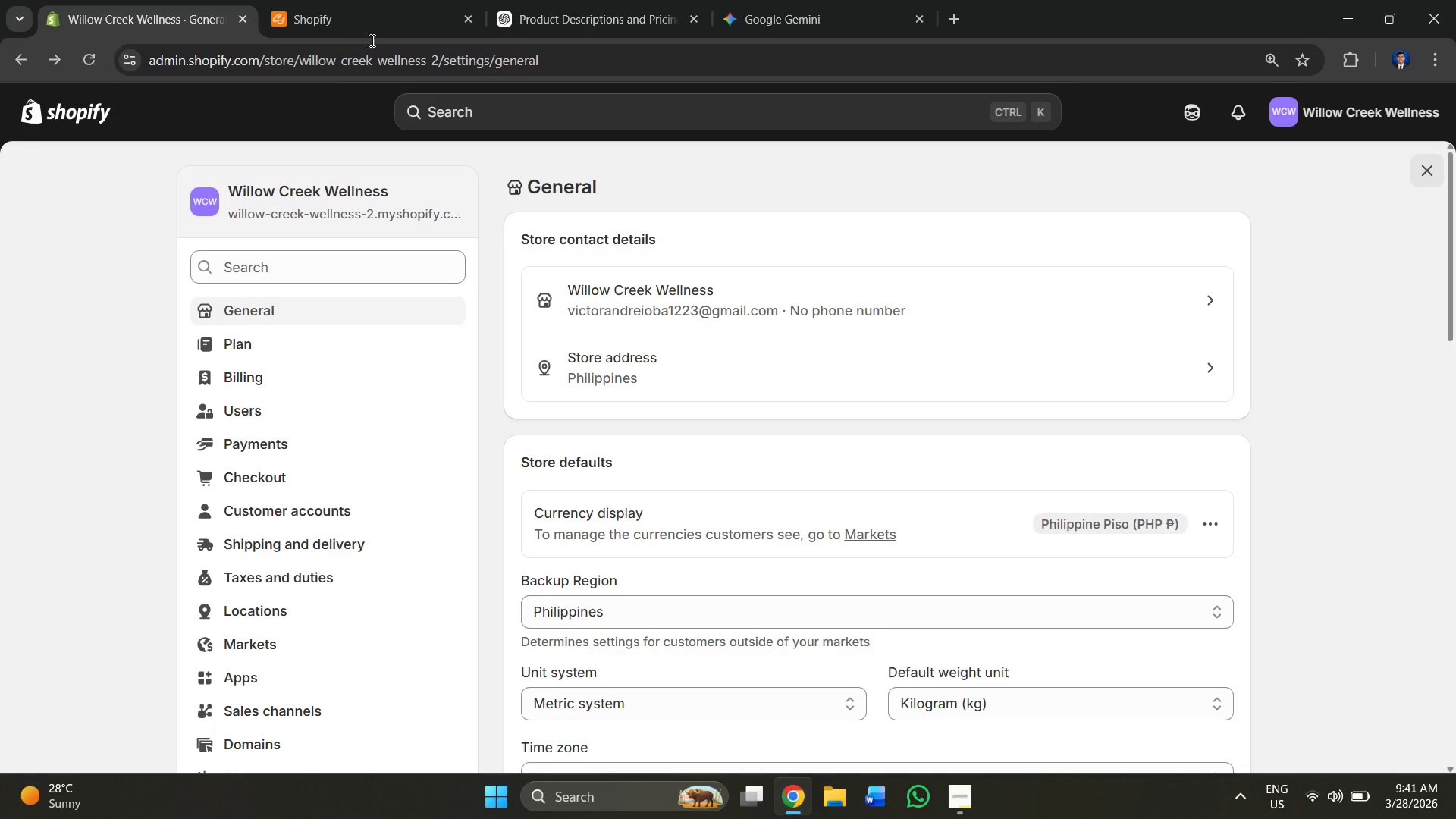 
left_click([388, 0])
 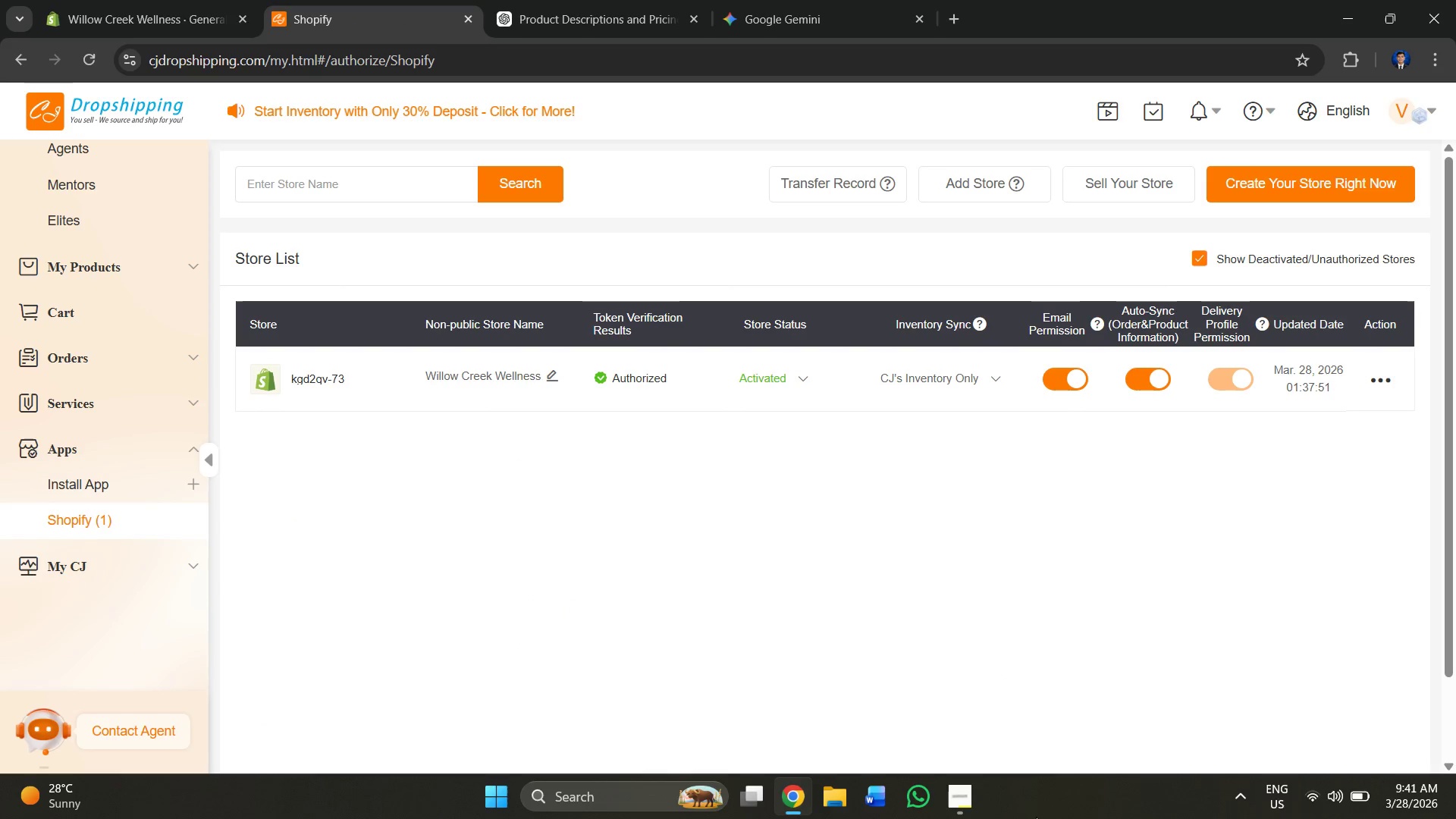 
left_click([962, 805])